 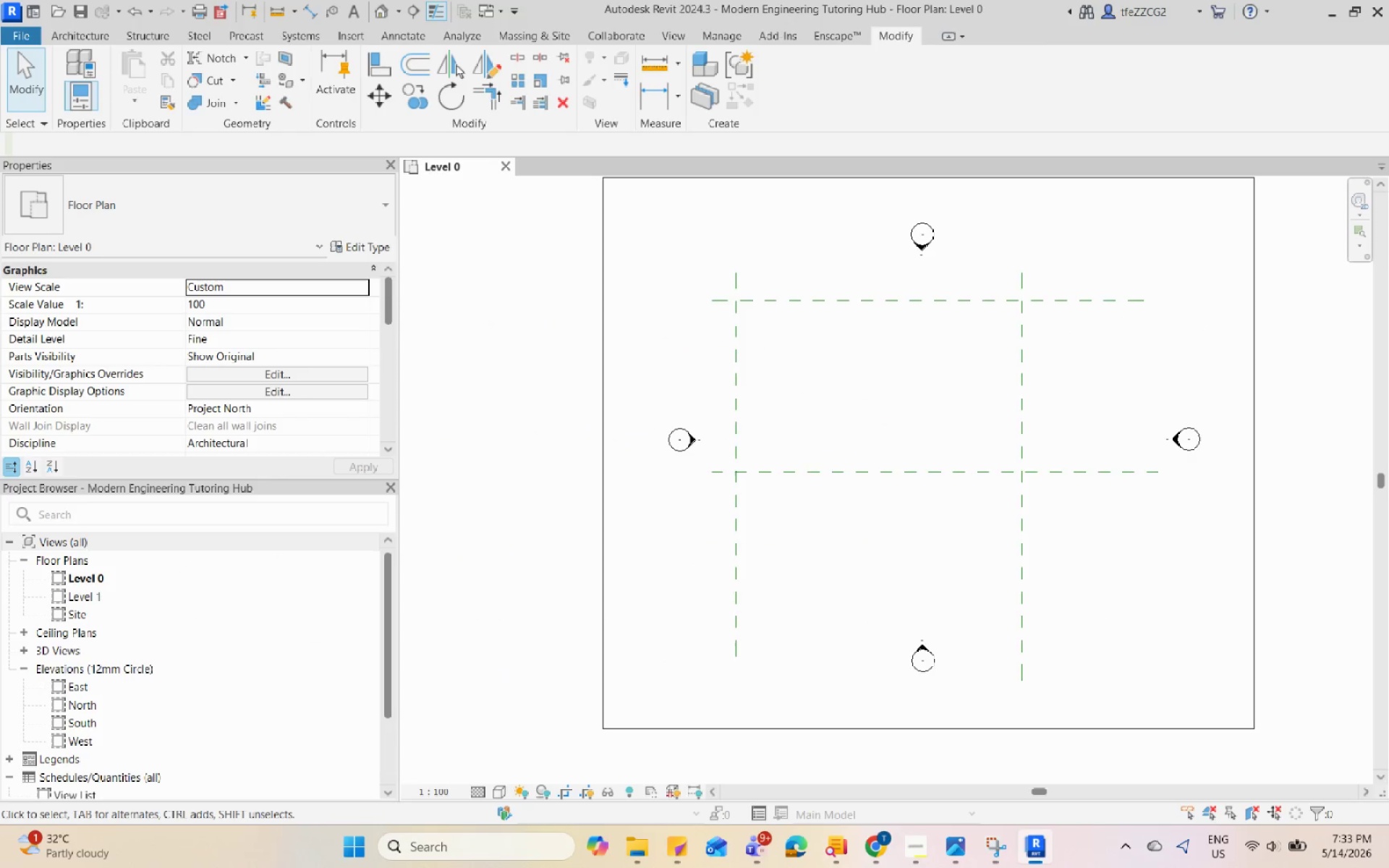 
left_click([1016, 417])
 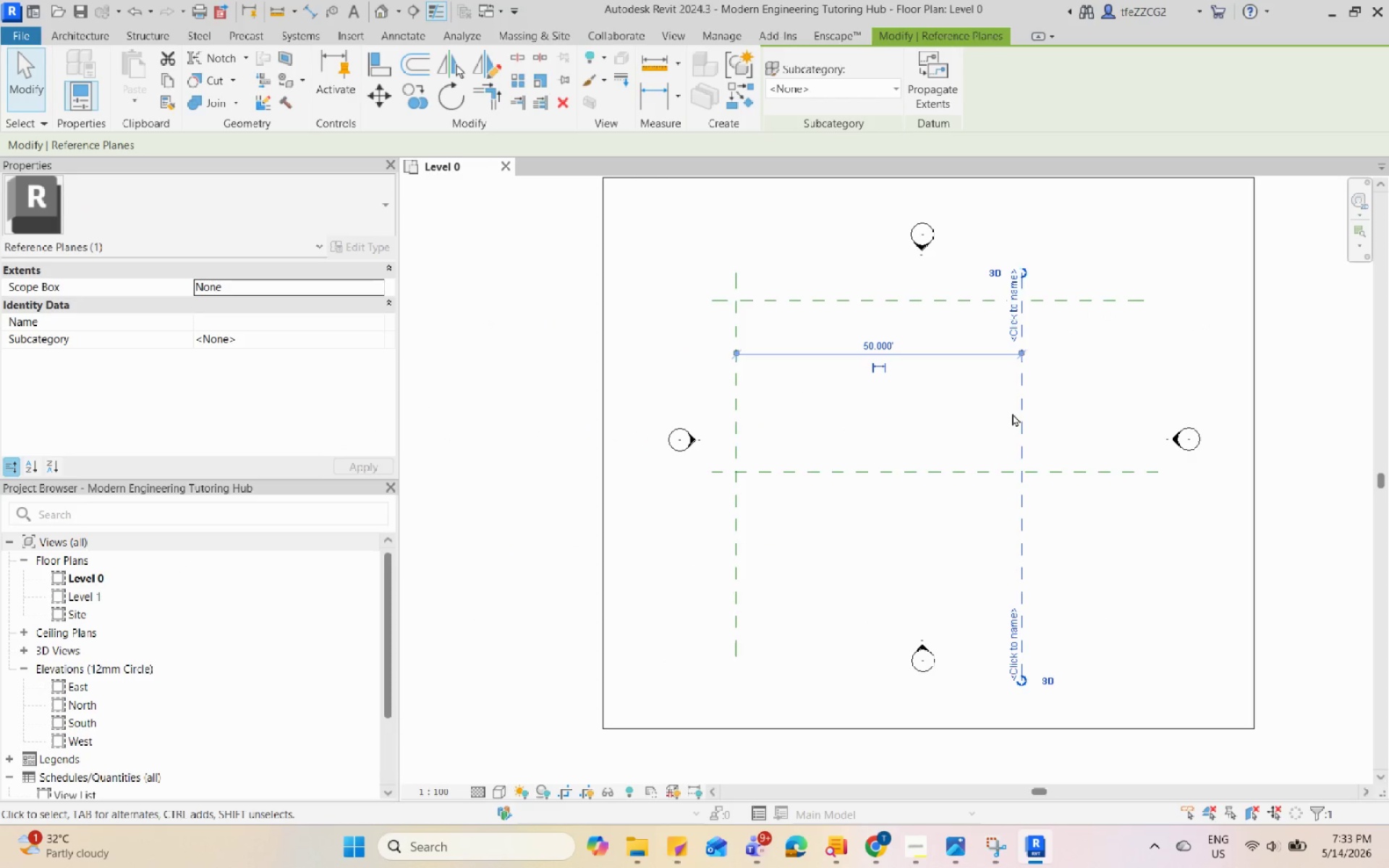 
key(Escape)
 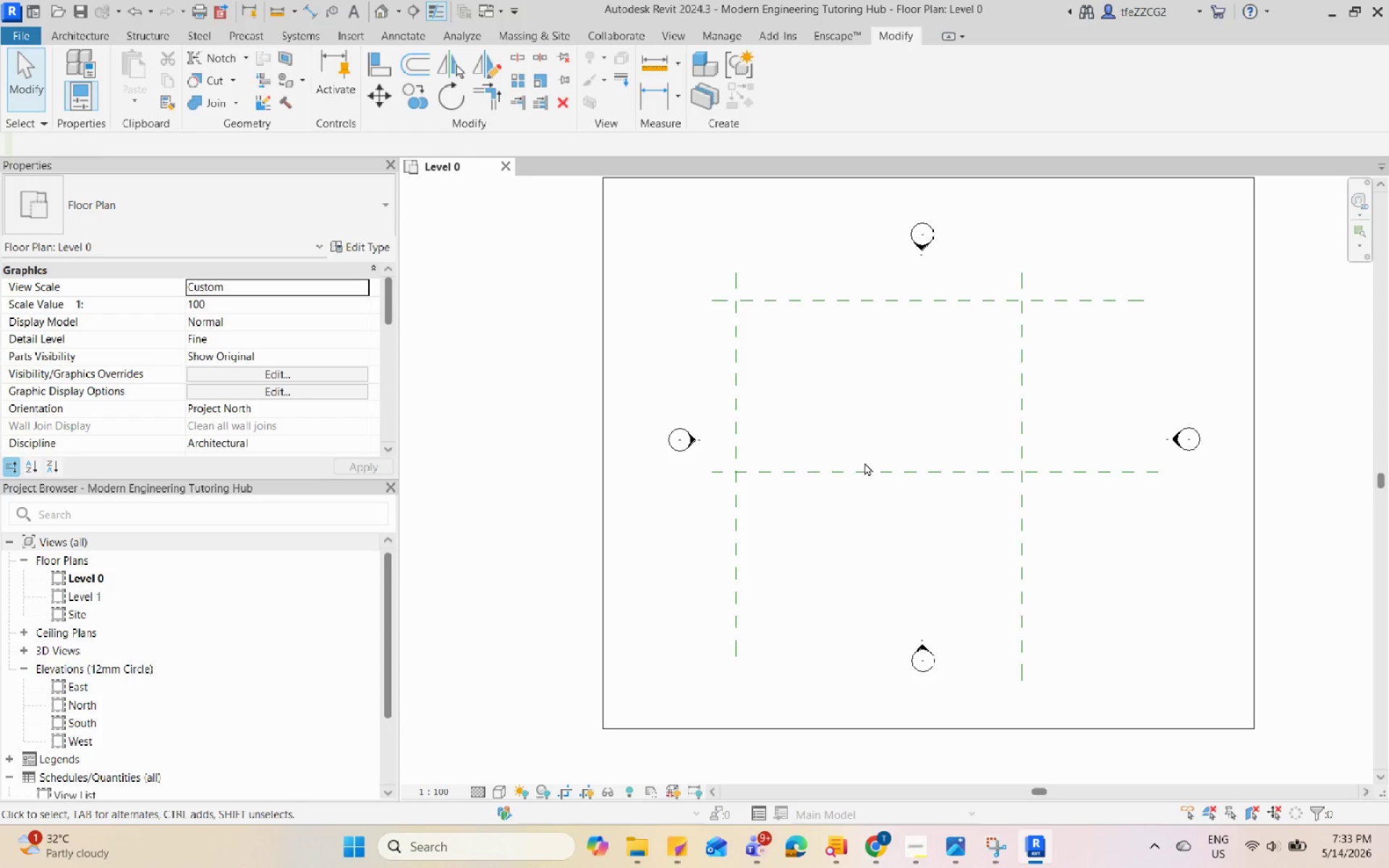 
left_click([865, 472])
 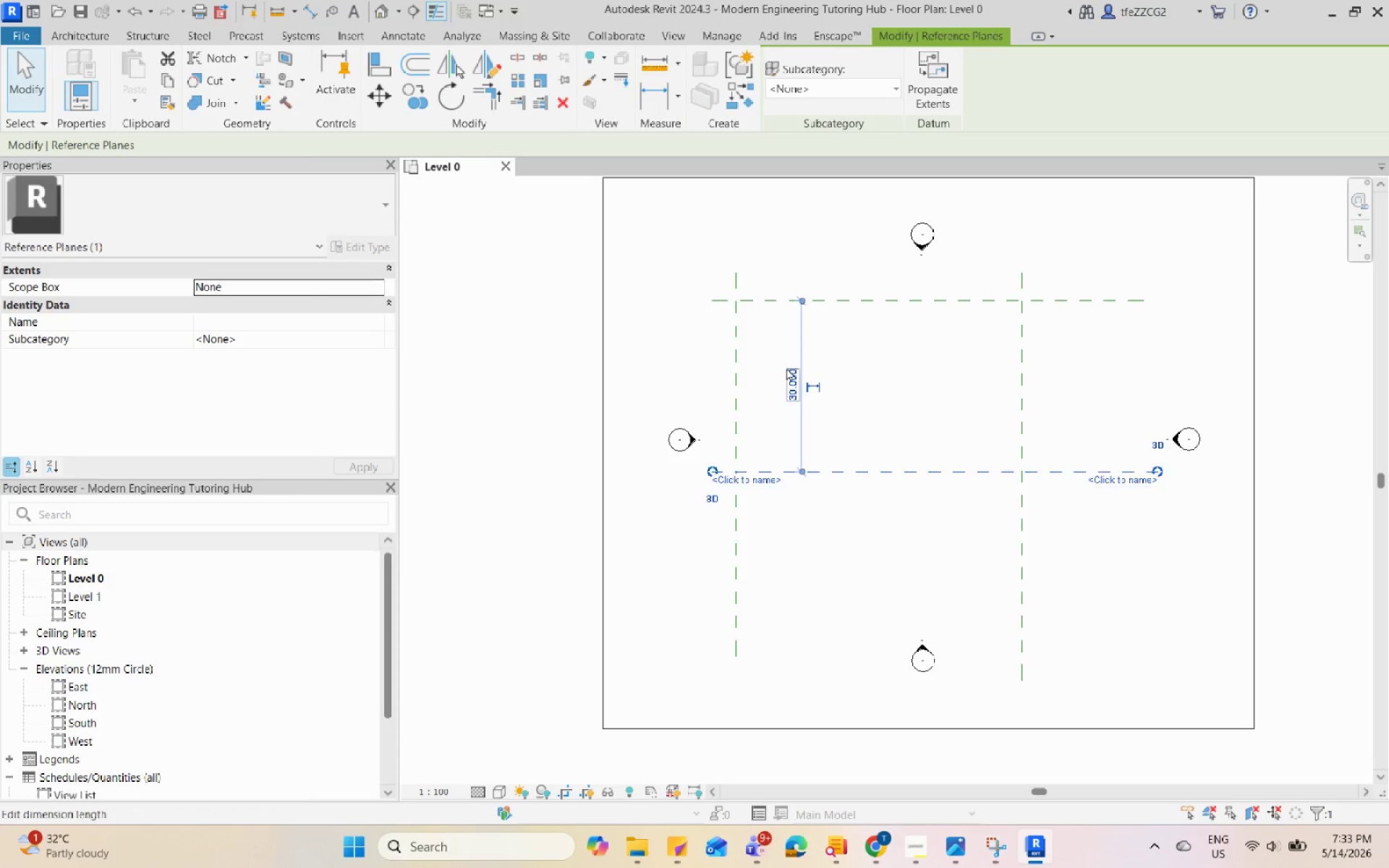 
left_click([786, 367])
 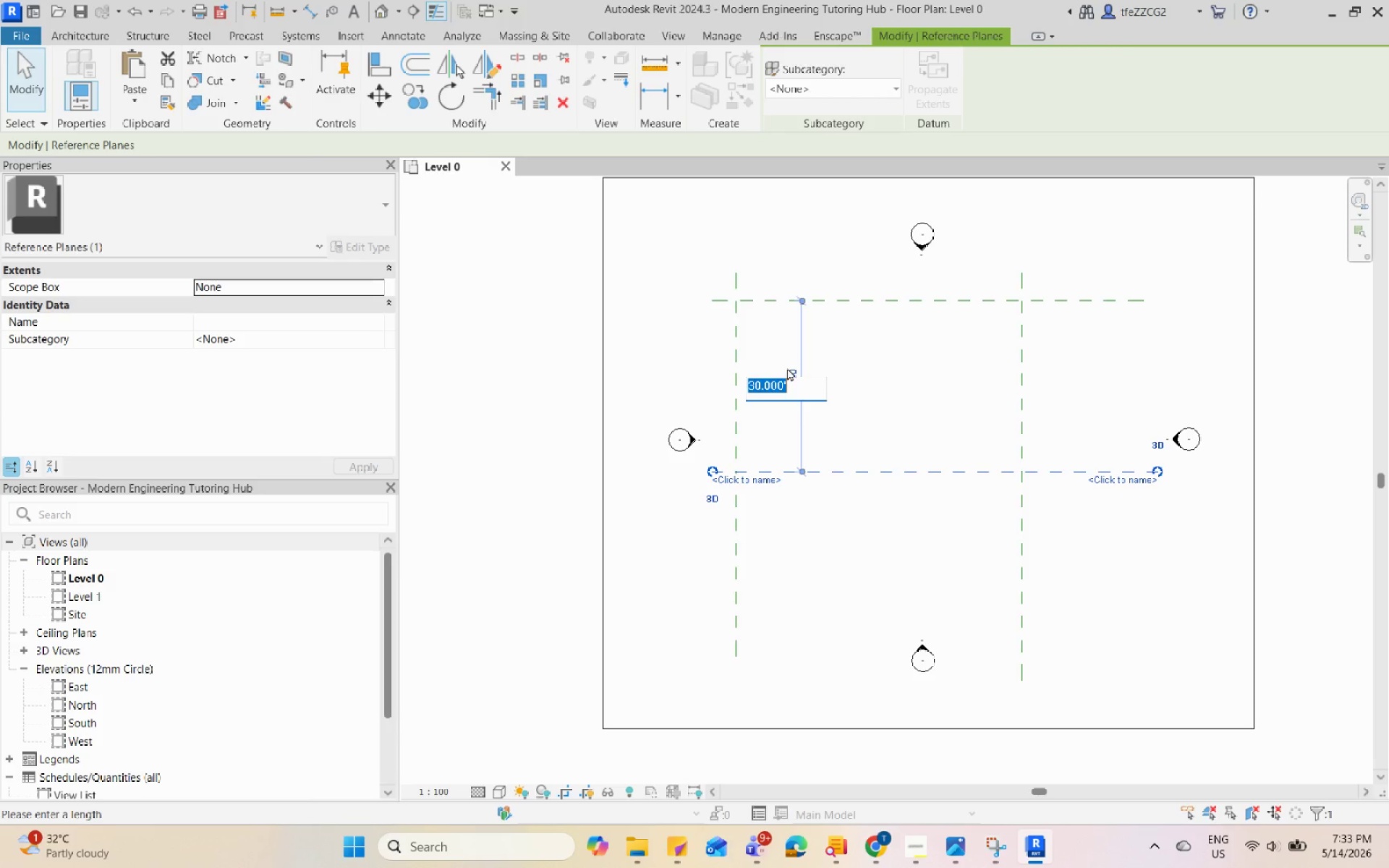 
key(Numpad5)
 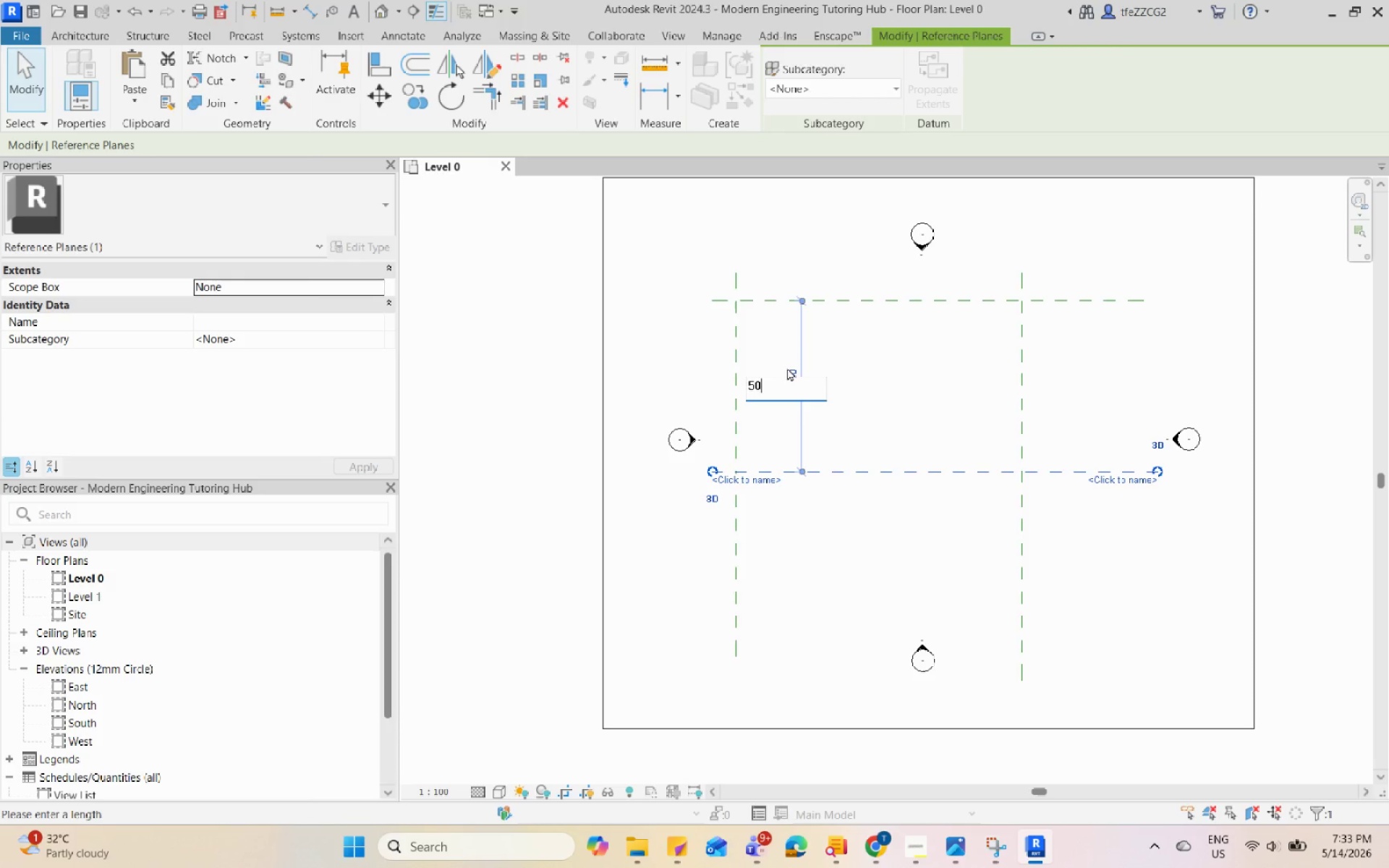 
key(Numpad0)
 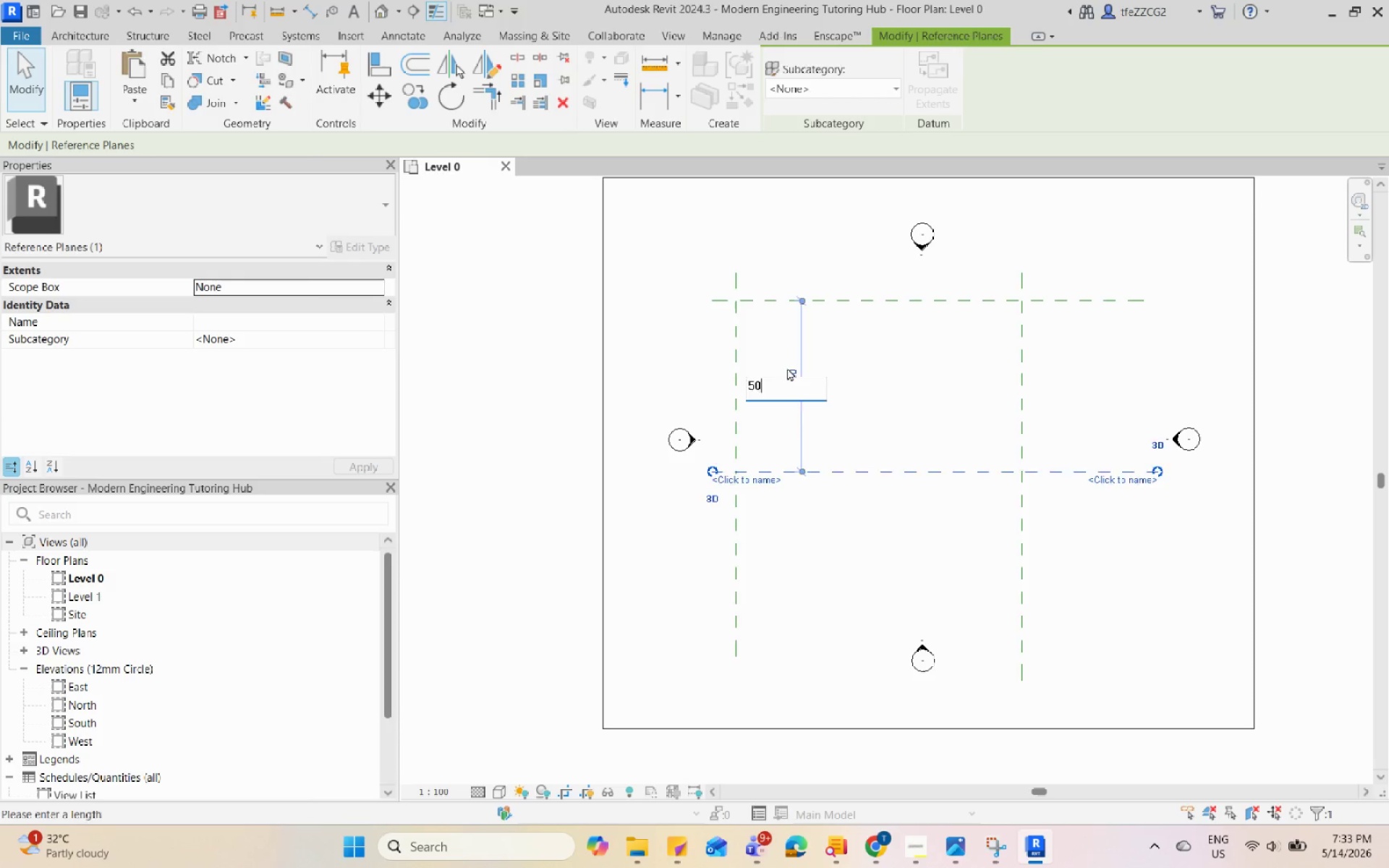 
key(Enter)
 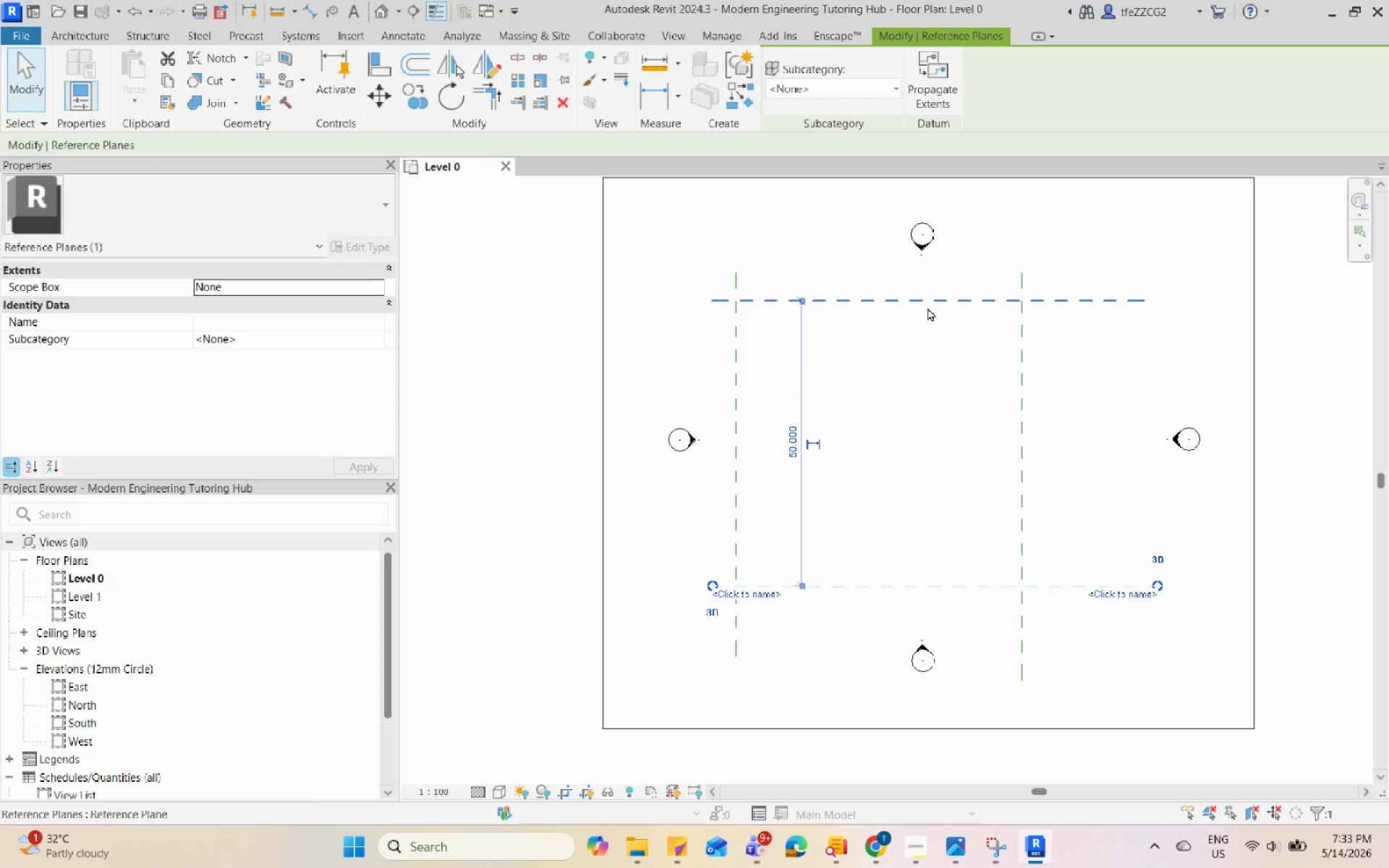 
key(Escape)
 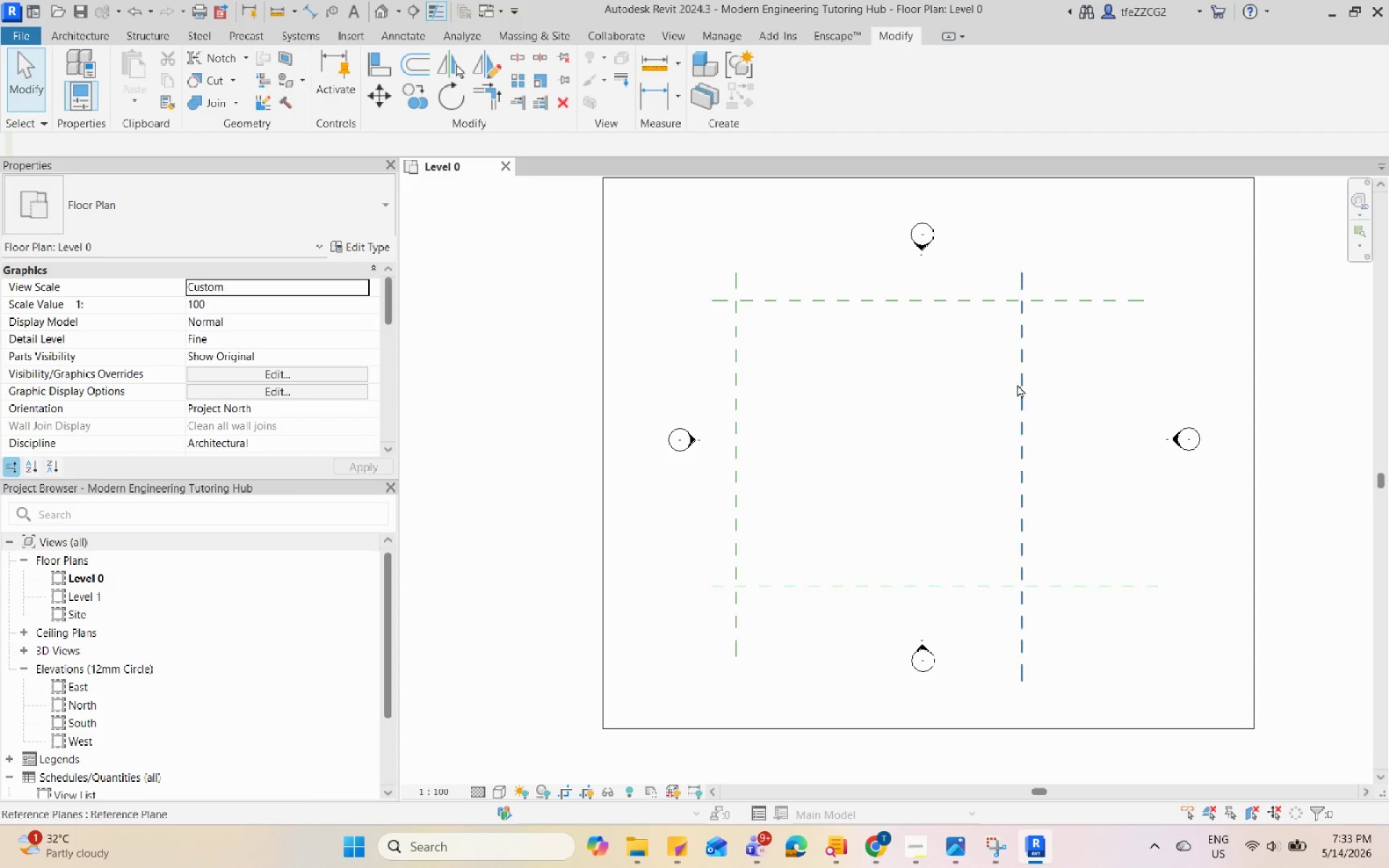 
left_click([1025, 384])
 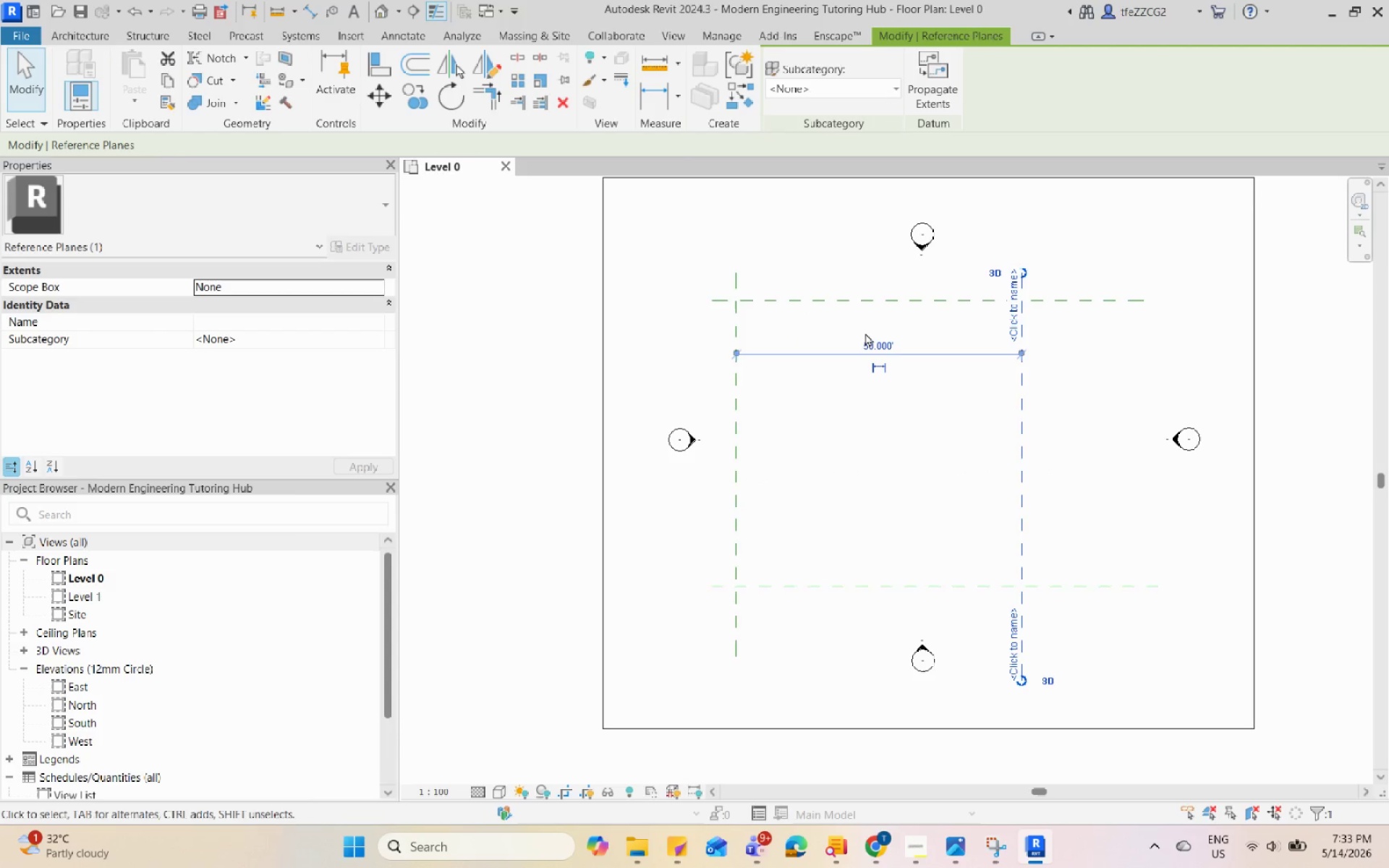 
left_click([871, 339])
 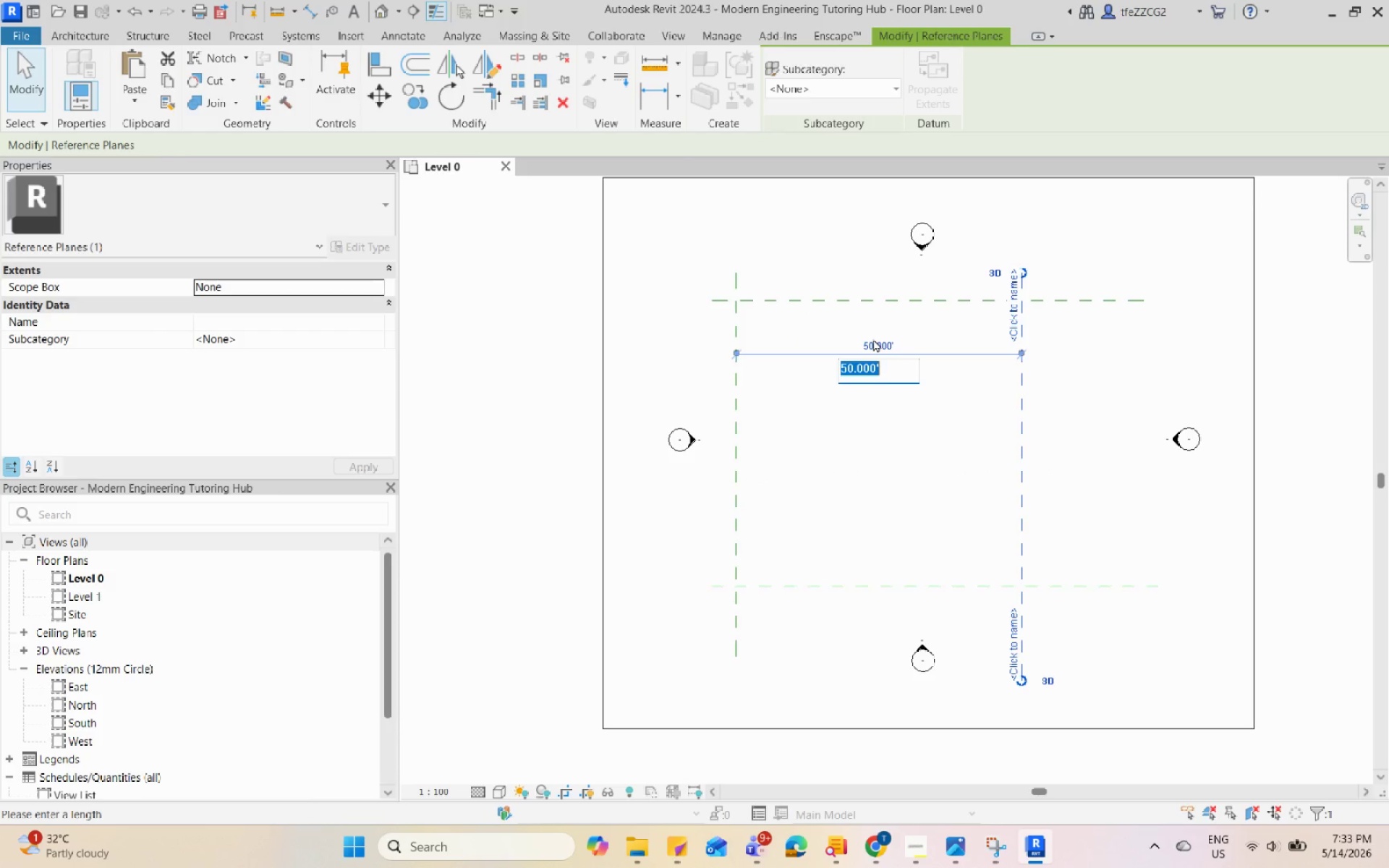 
key(Numpad3)
 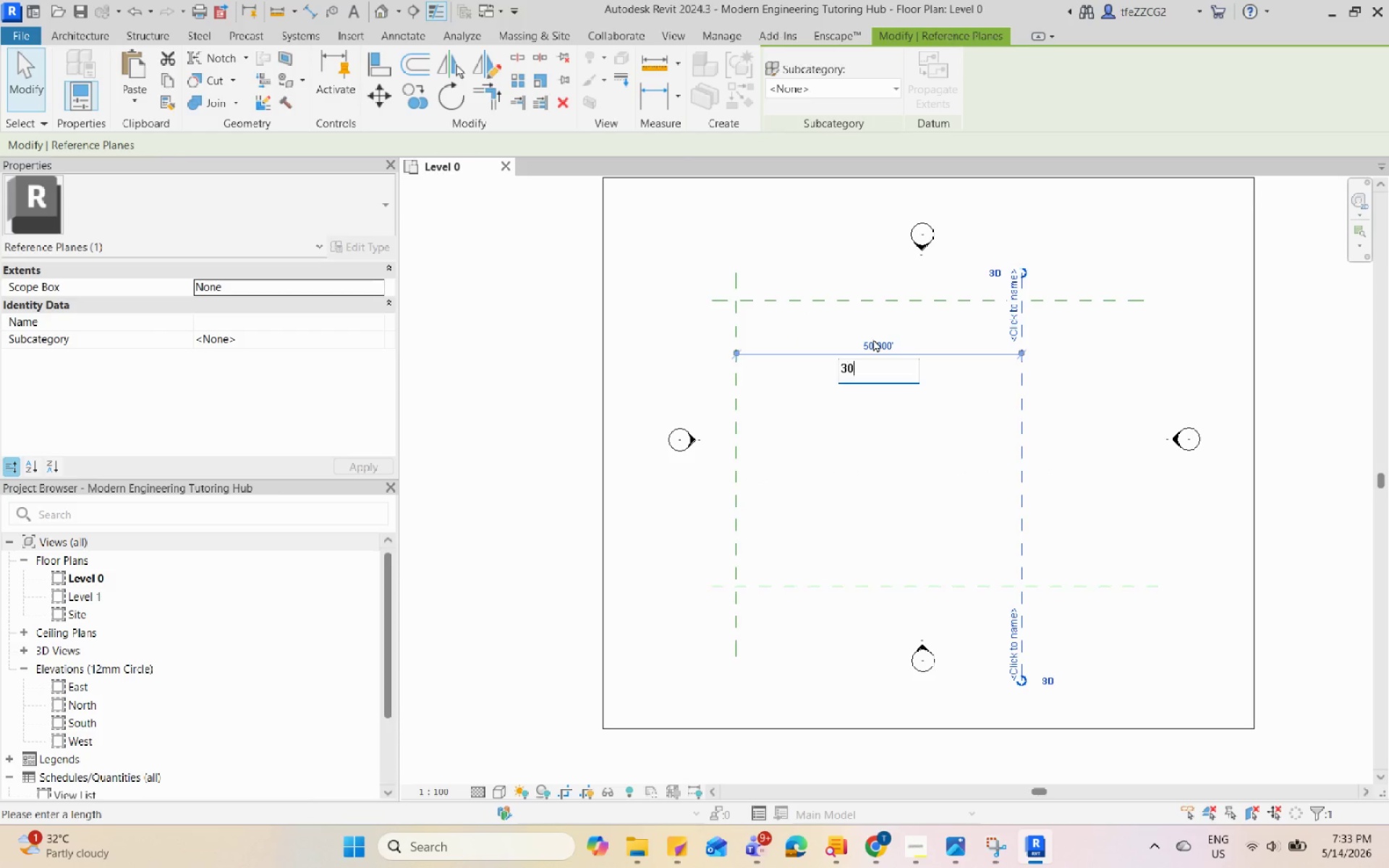 
key(Numpad0)
 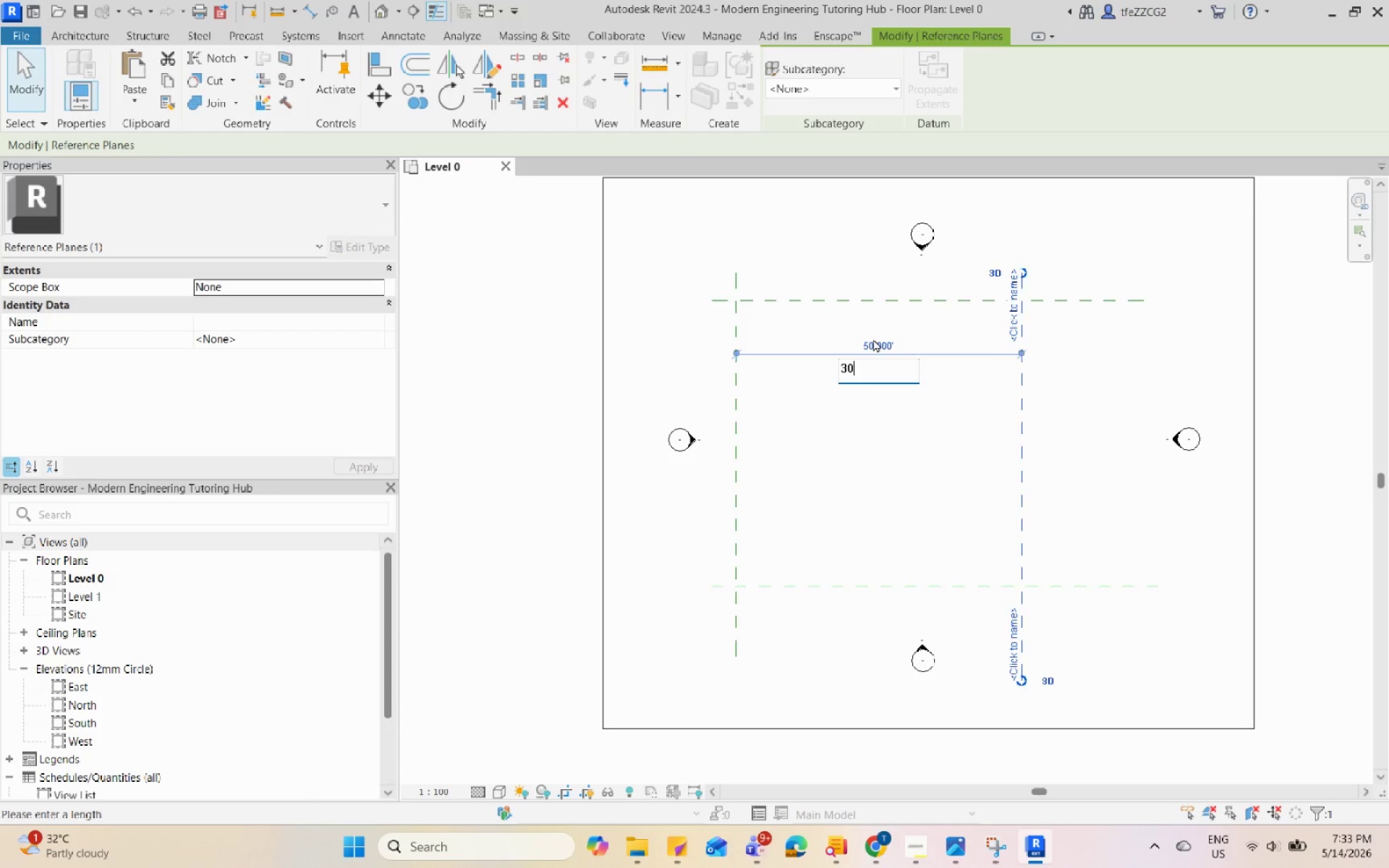 
key(Enter)
 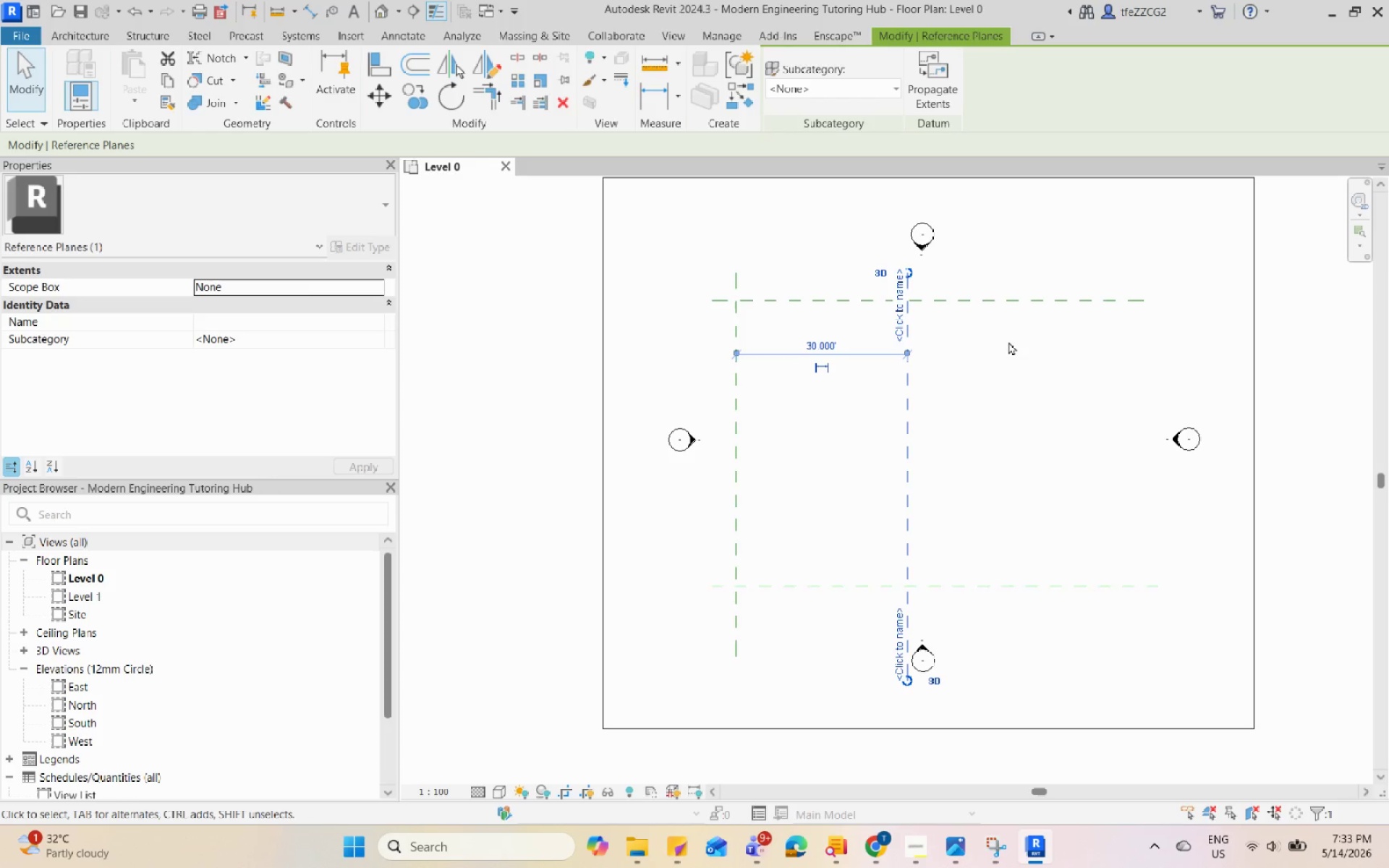 
key(Escape)
 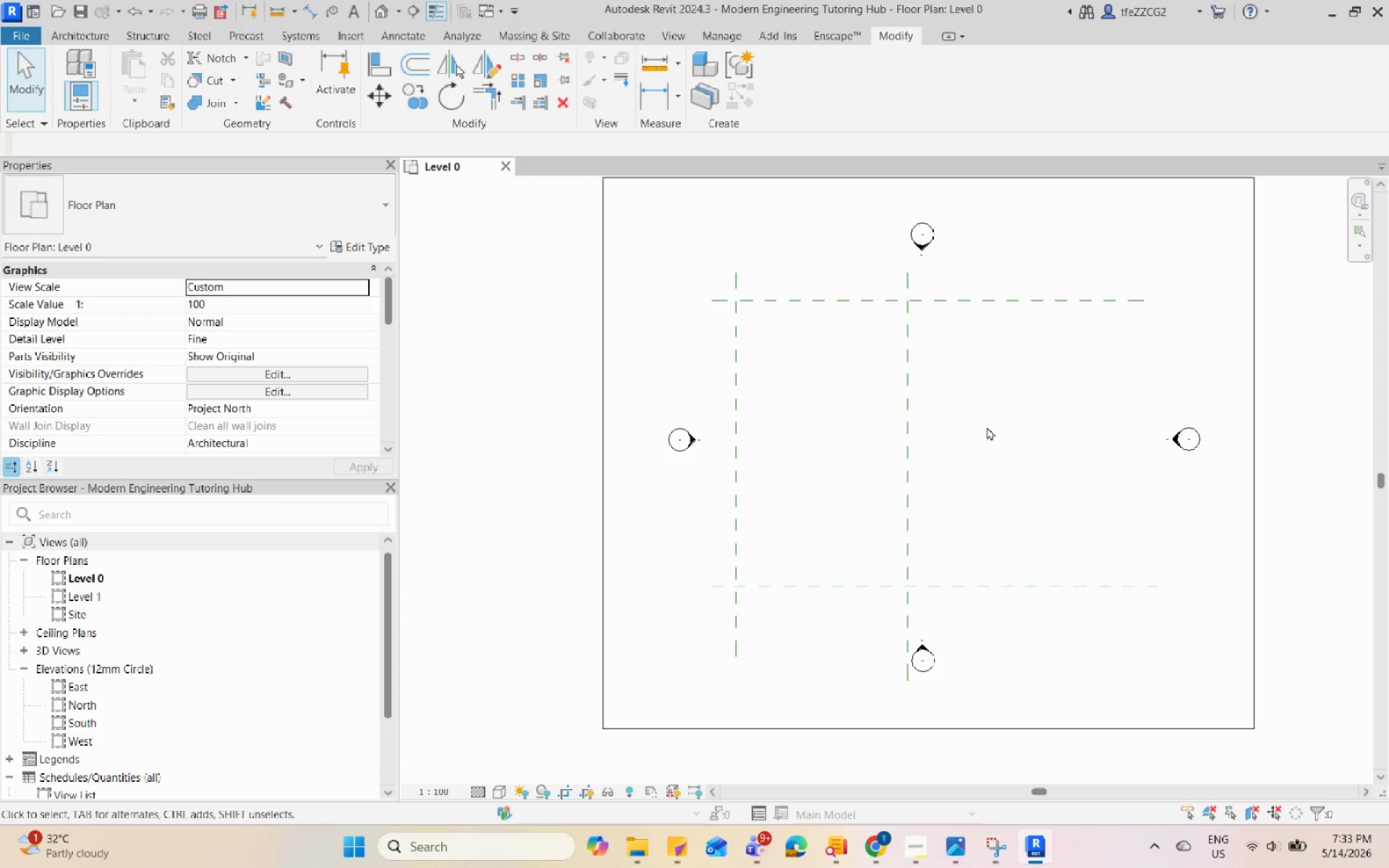 
mouse_move([945, 467])
 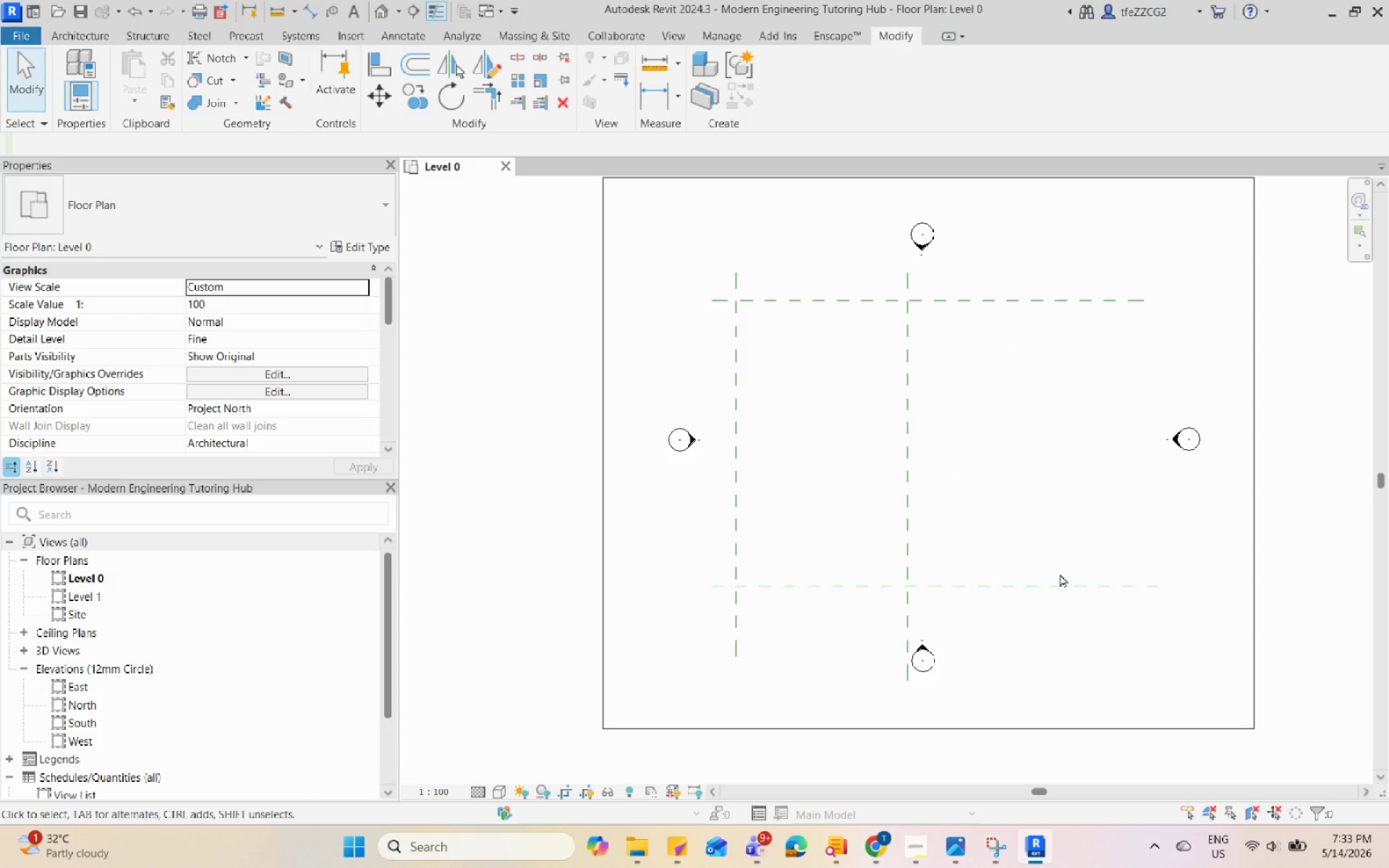 
key(Control+Z)
 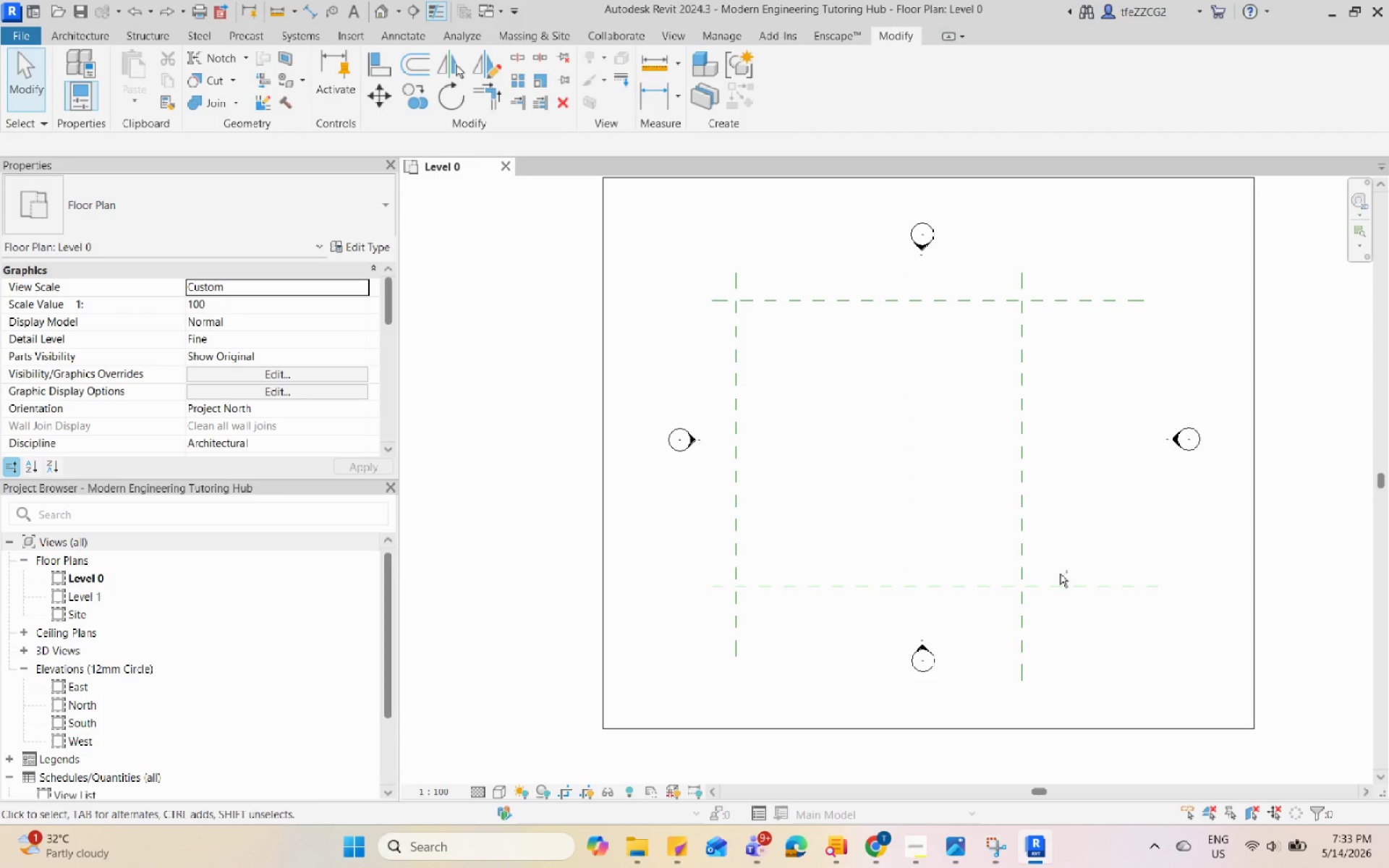 
key(Control+Z)
 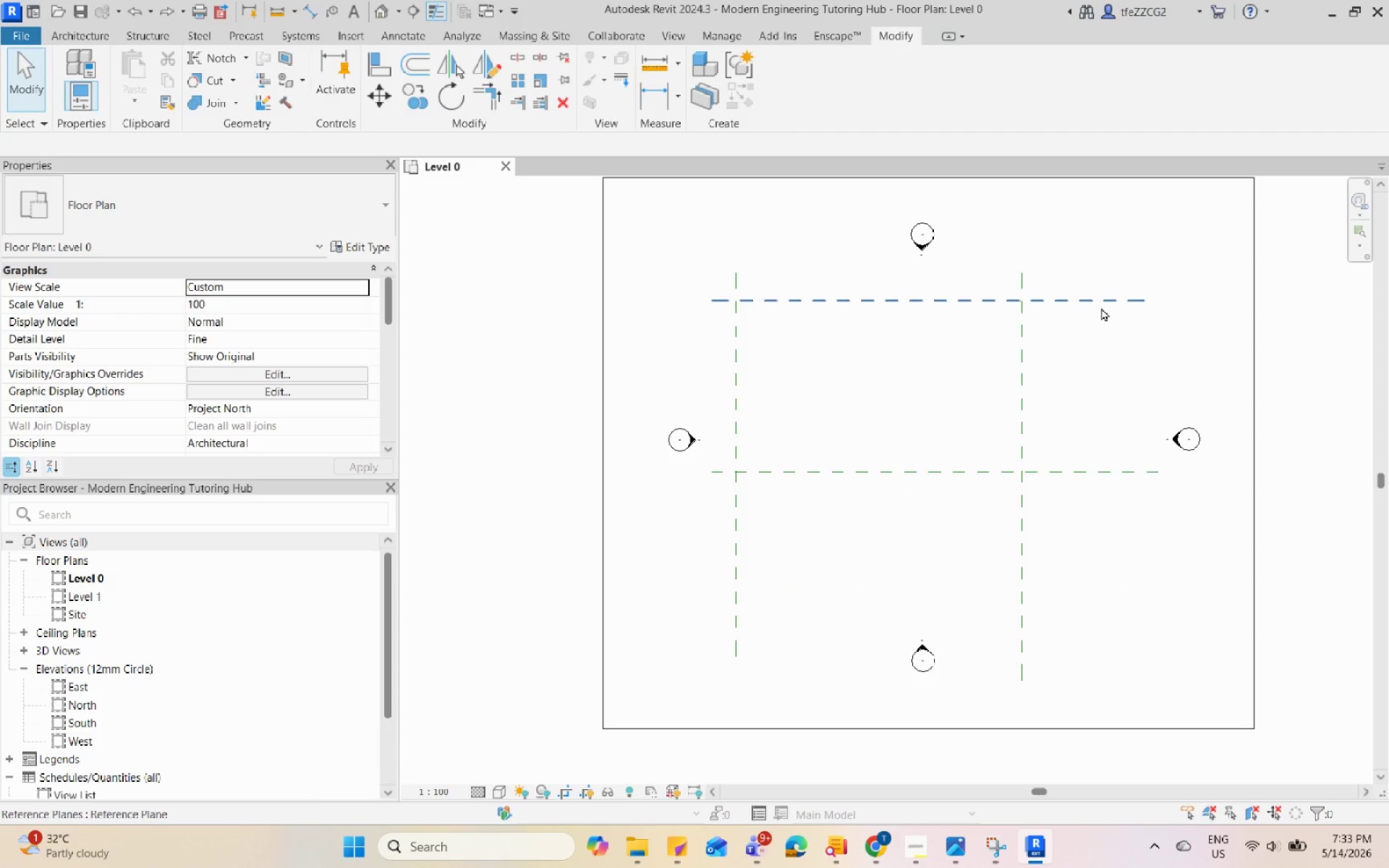 
left_click([1017, 371])
 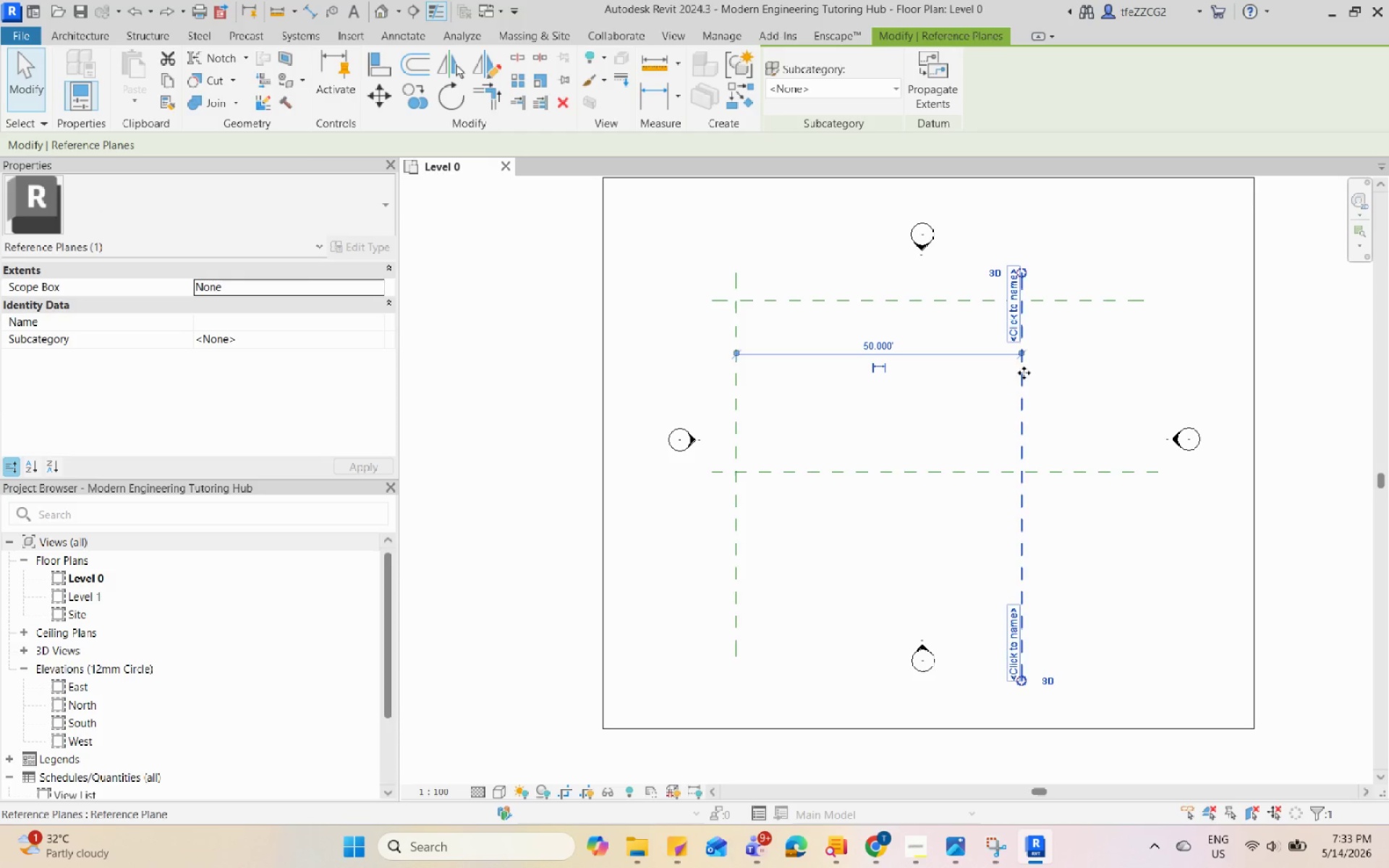 
key(Escape)
 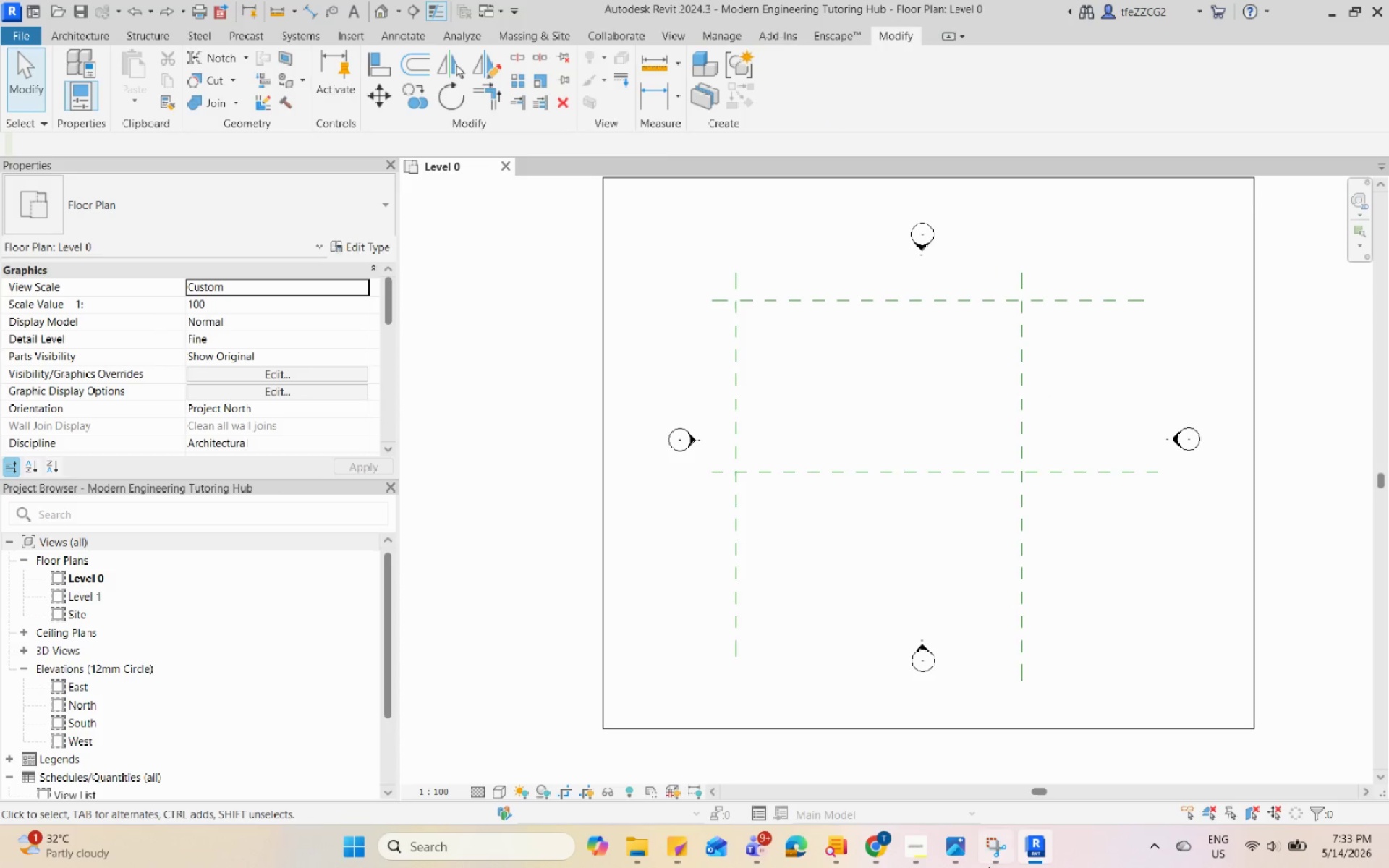 
left_click([989, 866])
 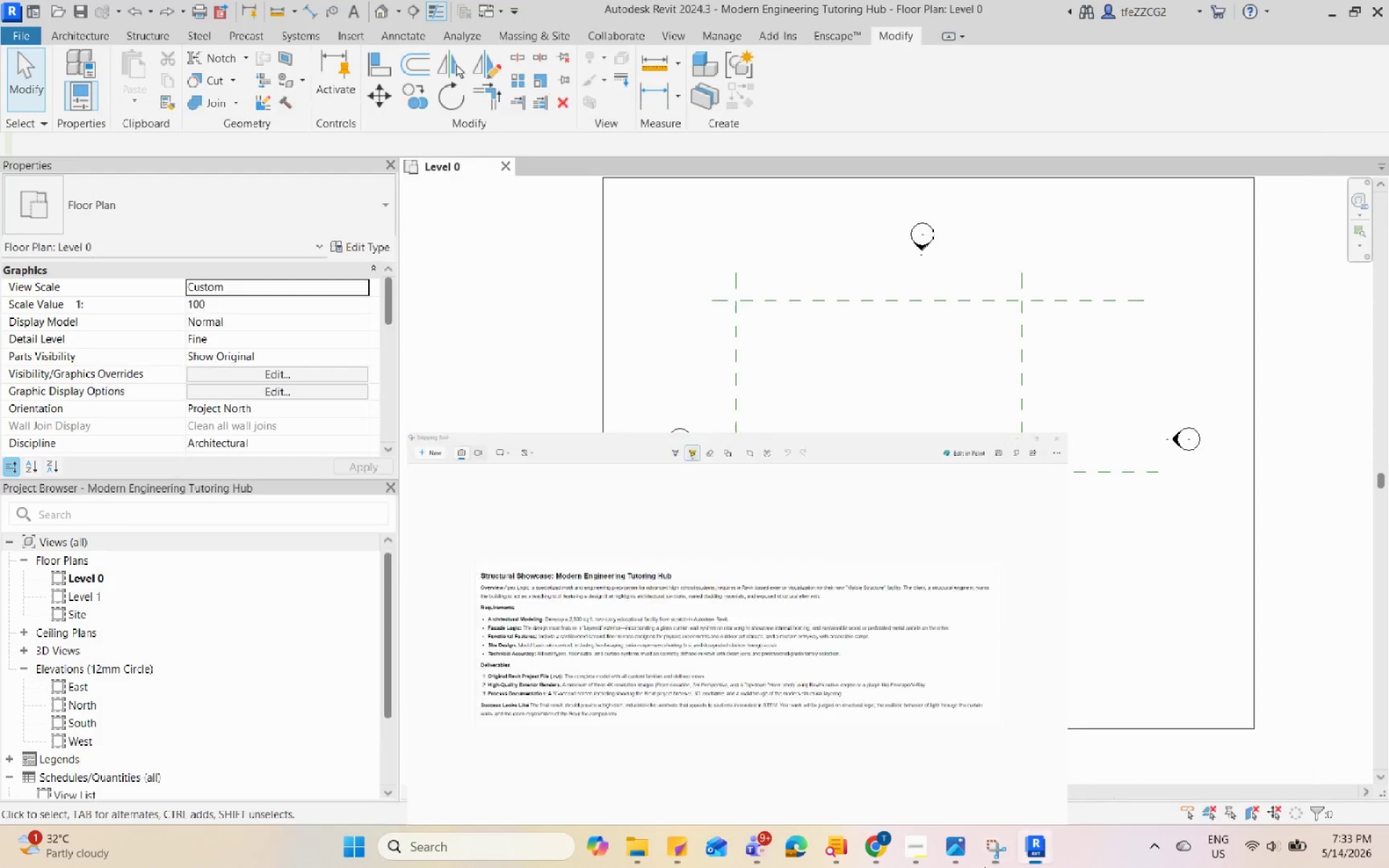 
double_click([955, 851])
 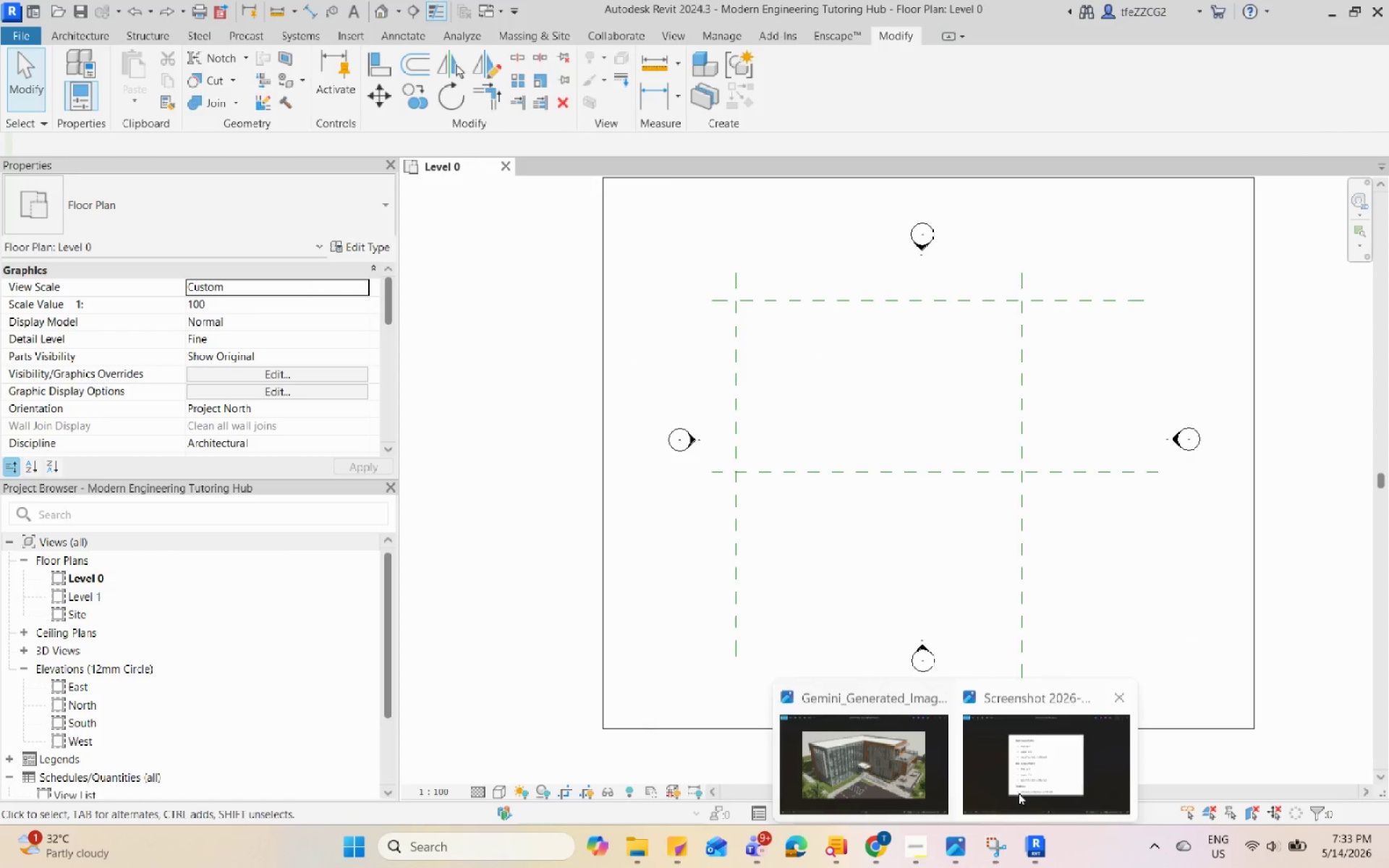 
triple_click([1053, 766])
 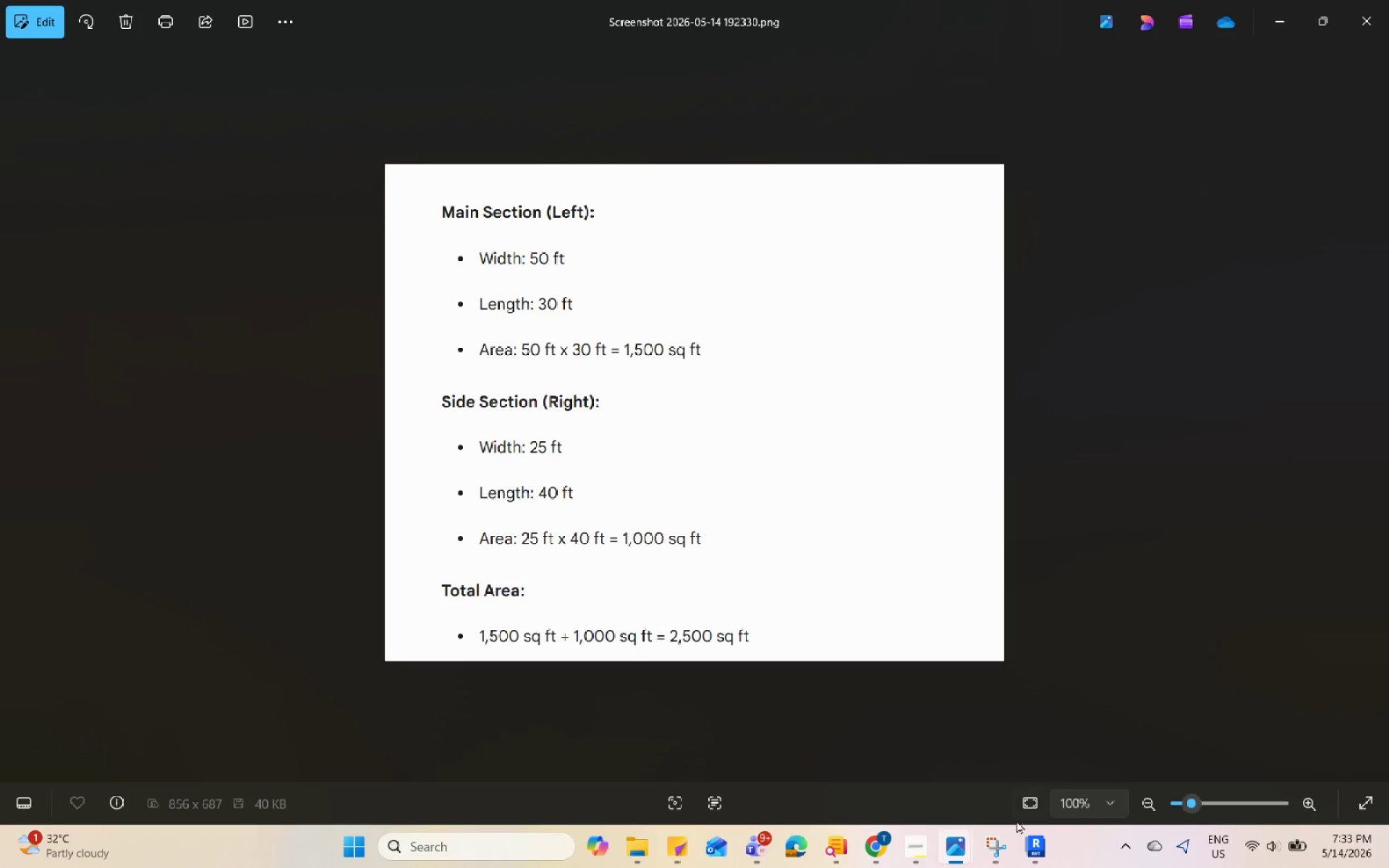 
left_click([963, 857])
 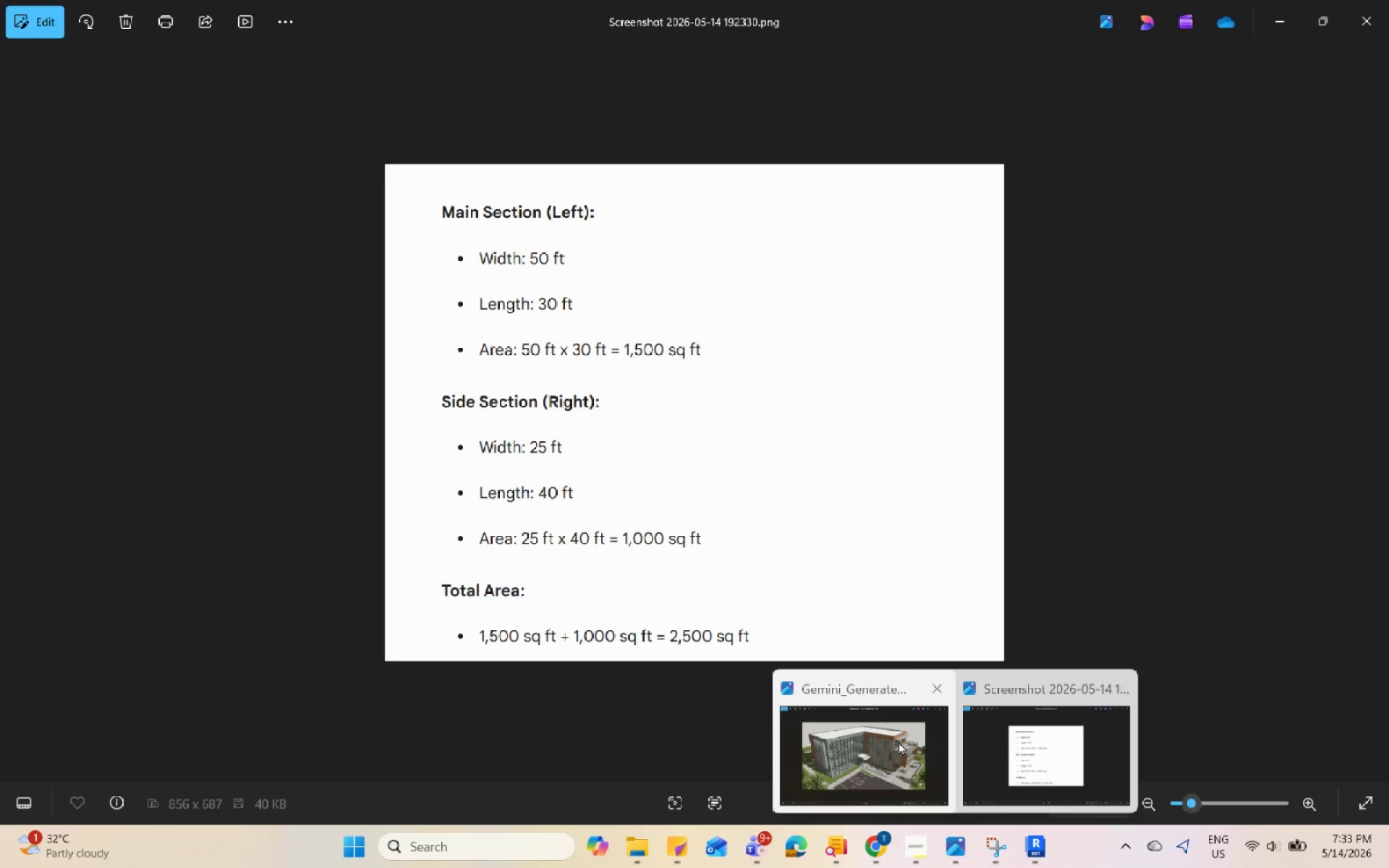 
left_click([1019, 750])
 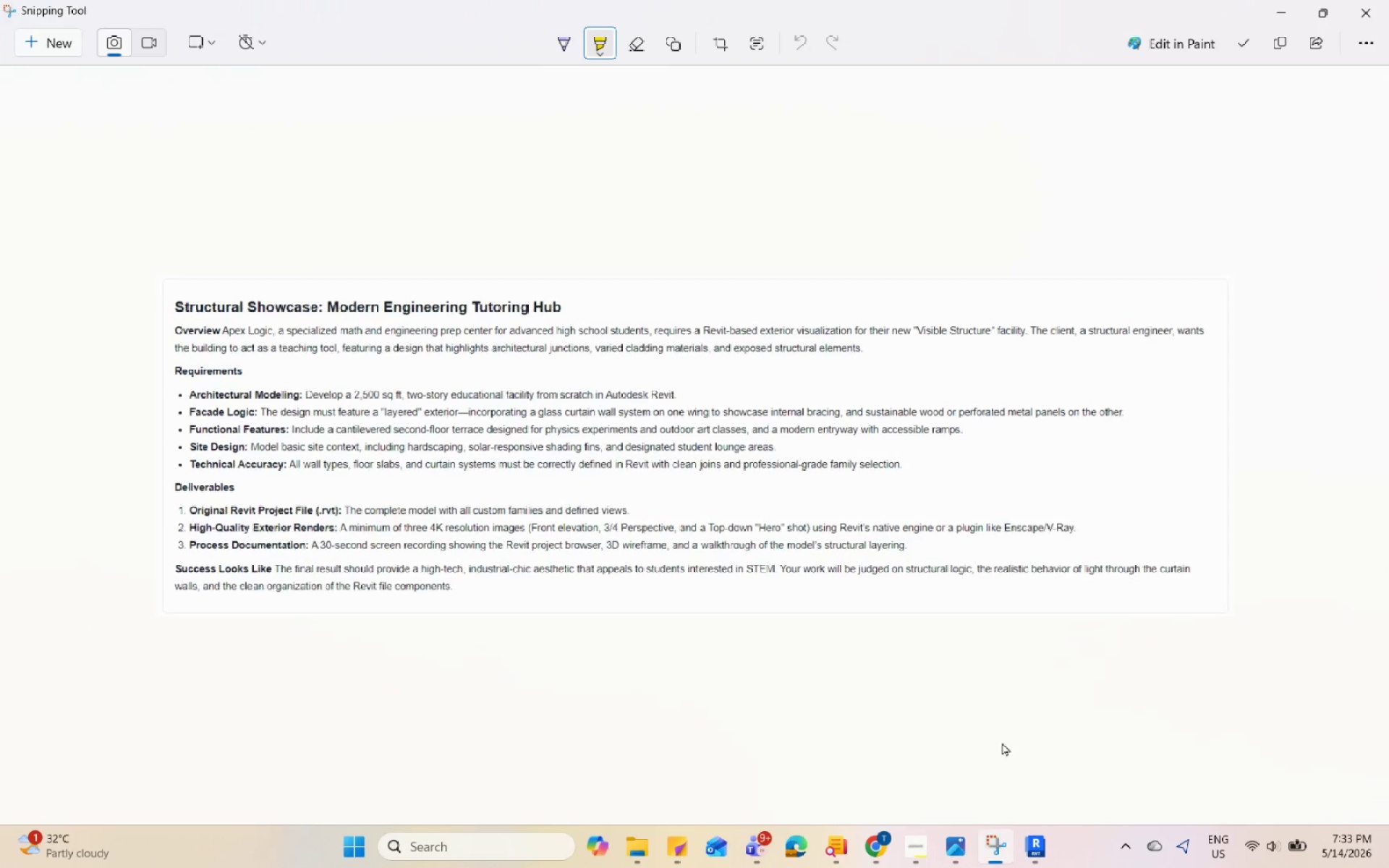 
left_click([912, 852])